 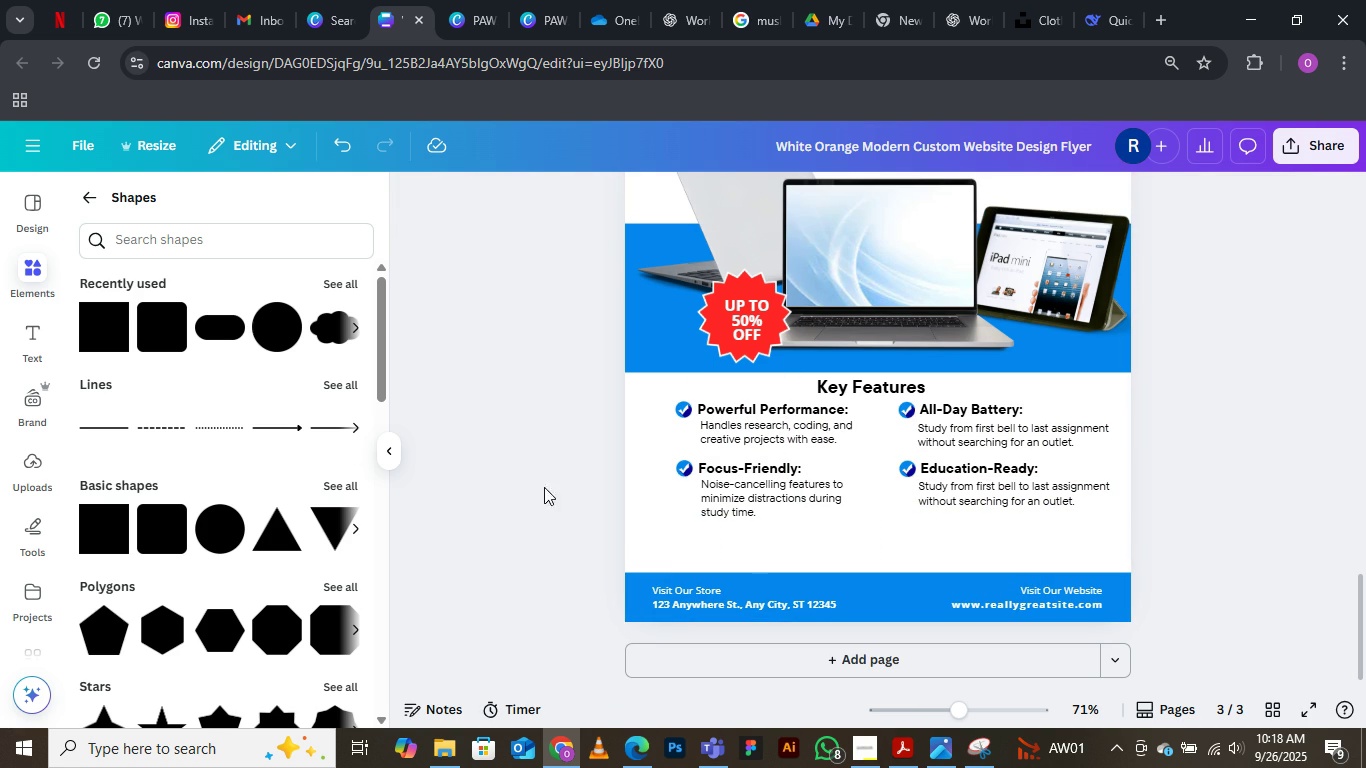 
left_click([164, 322])
 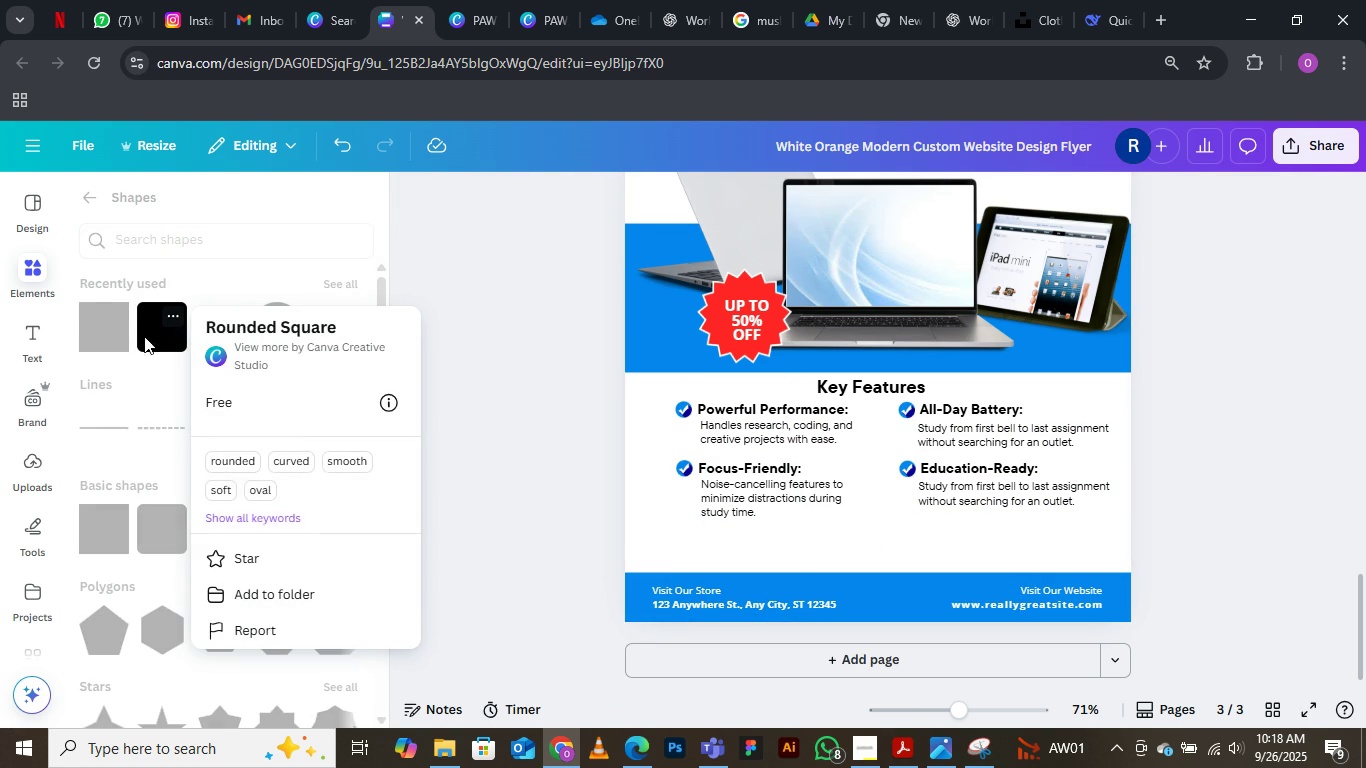 
left_click([147, 326])
 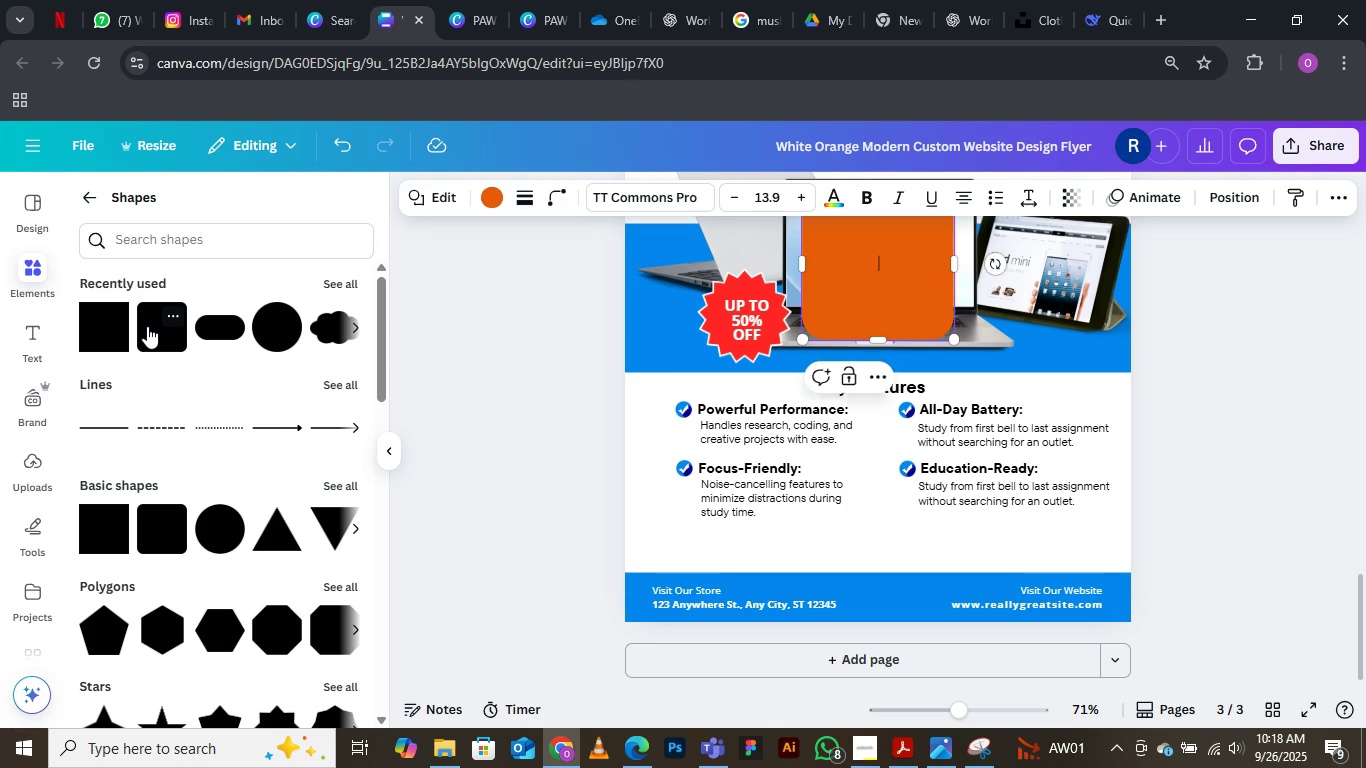 
double_click([147, 326])
 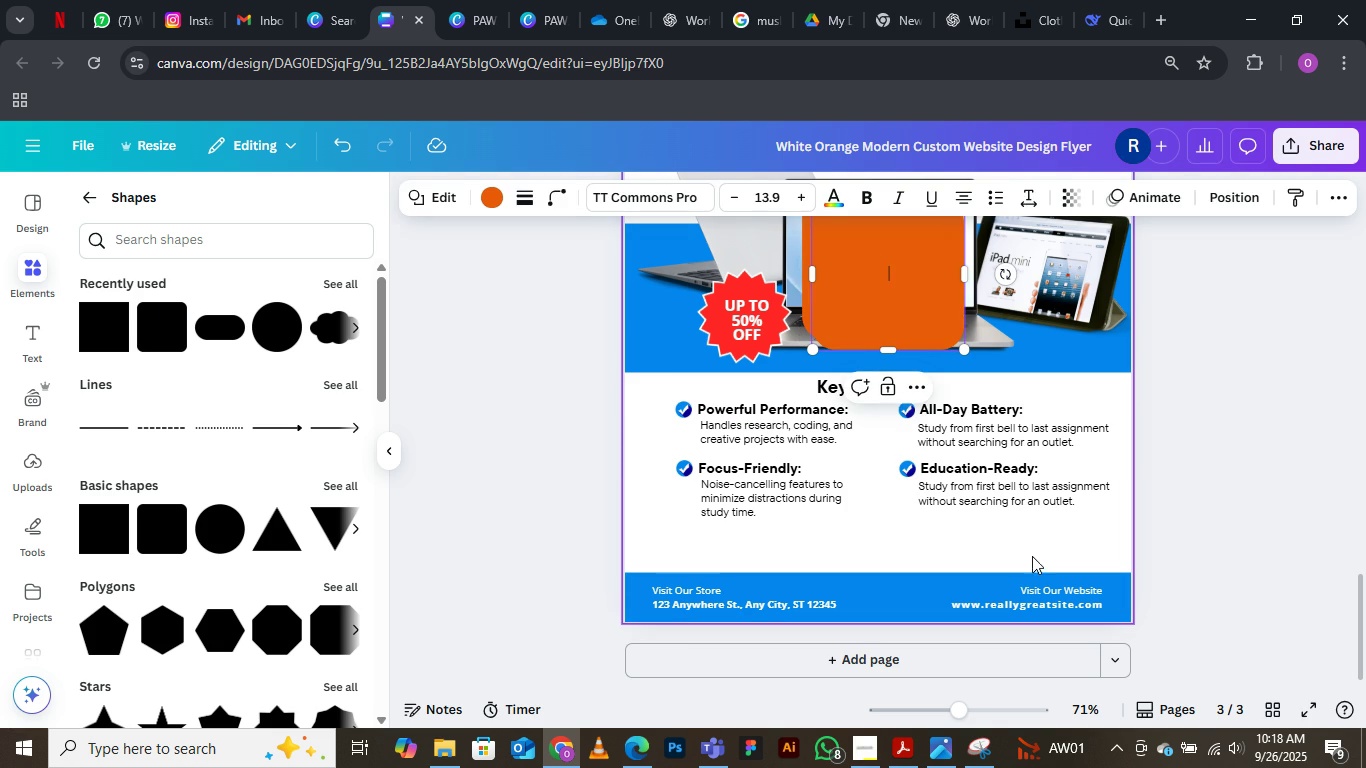 
left_click([1028, 550])
 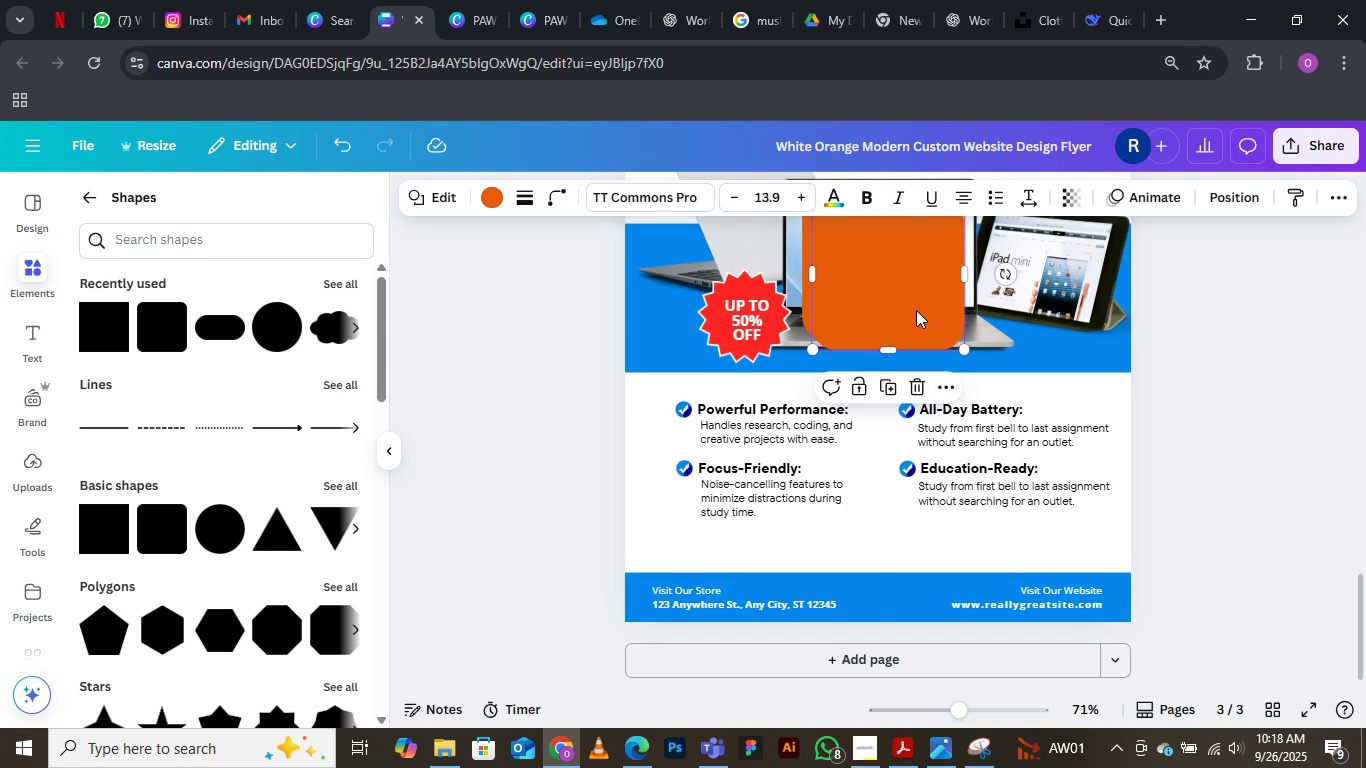 
left_click([916, 310])
 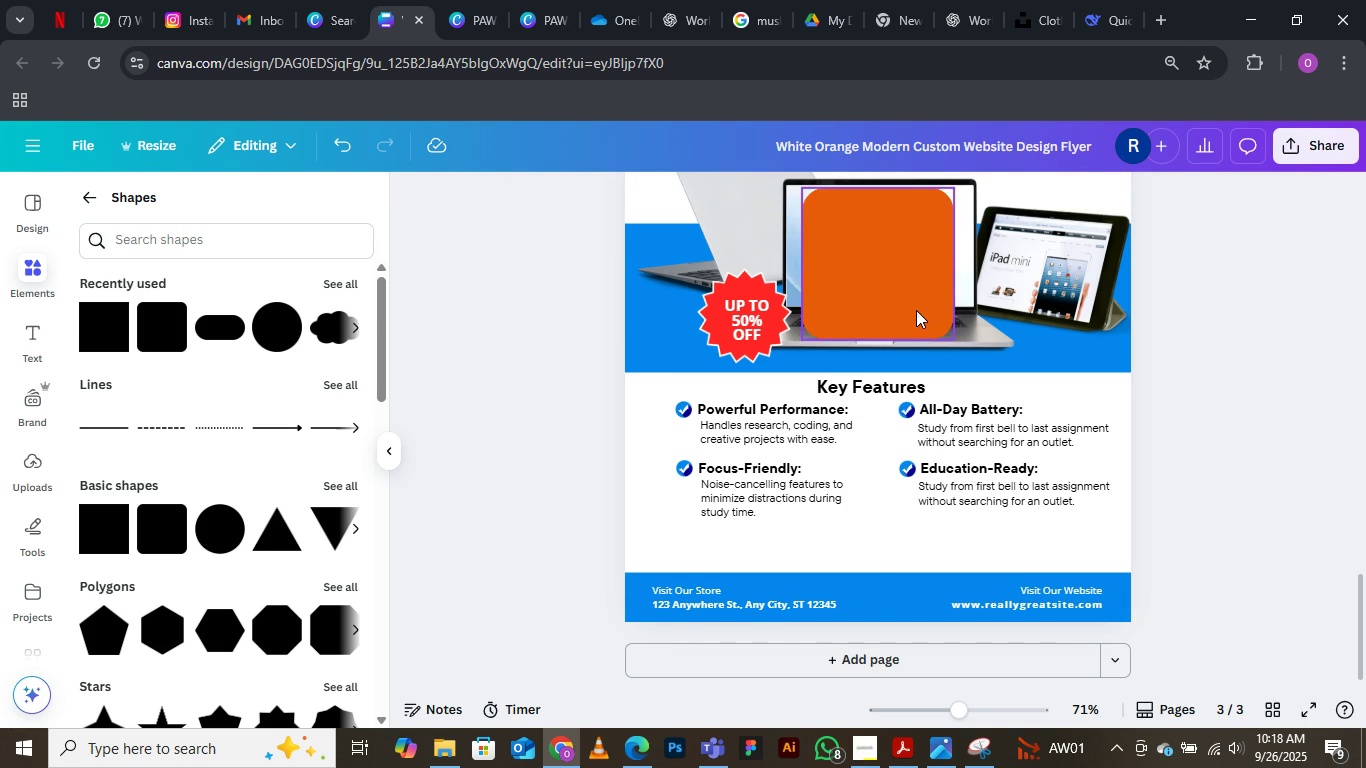 
key(Delete)